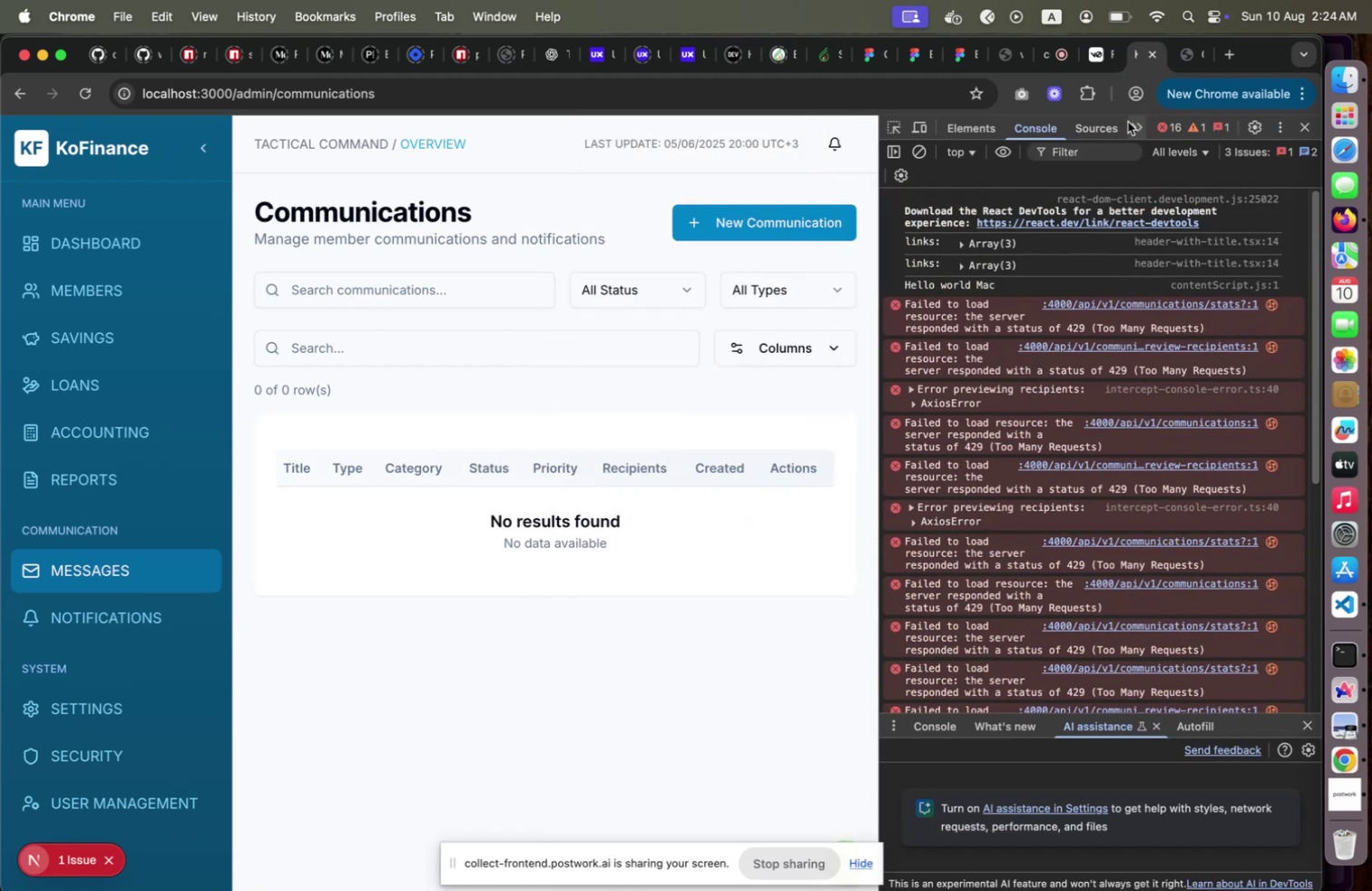 
left_click([1132, 122])
 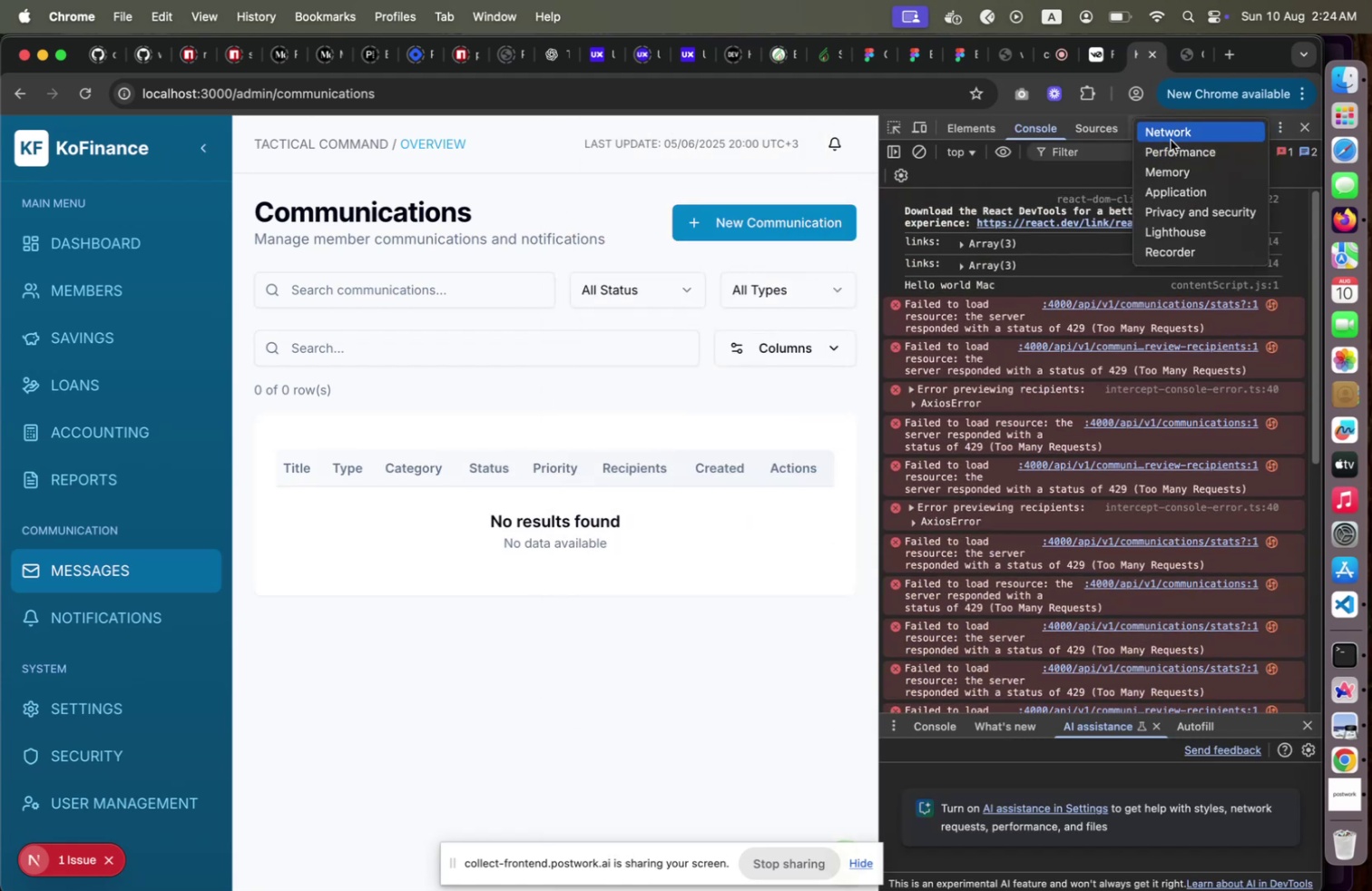 
left_click([1171, 139])
 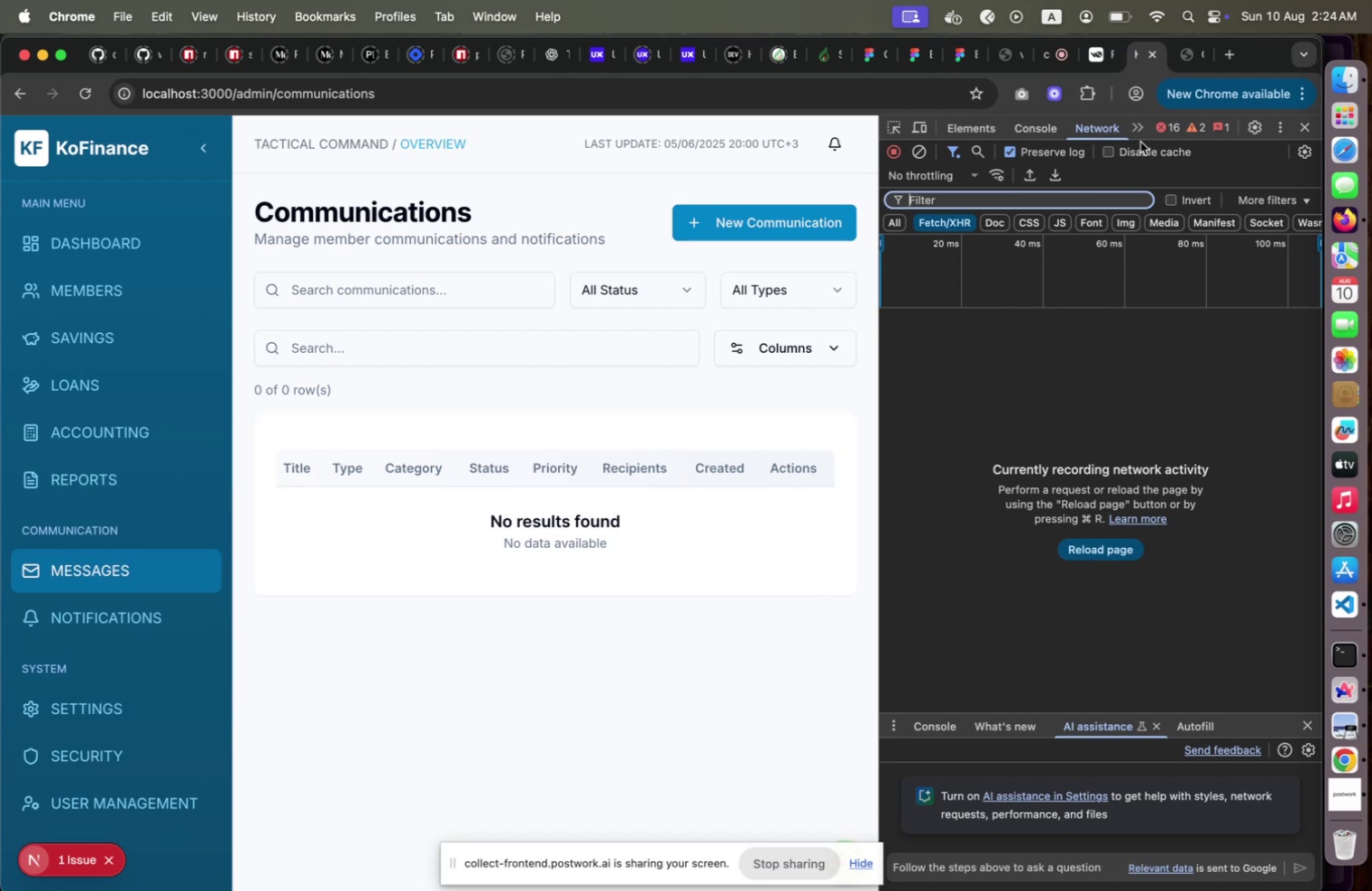 
left_click([1141, 131])
 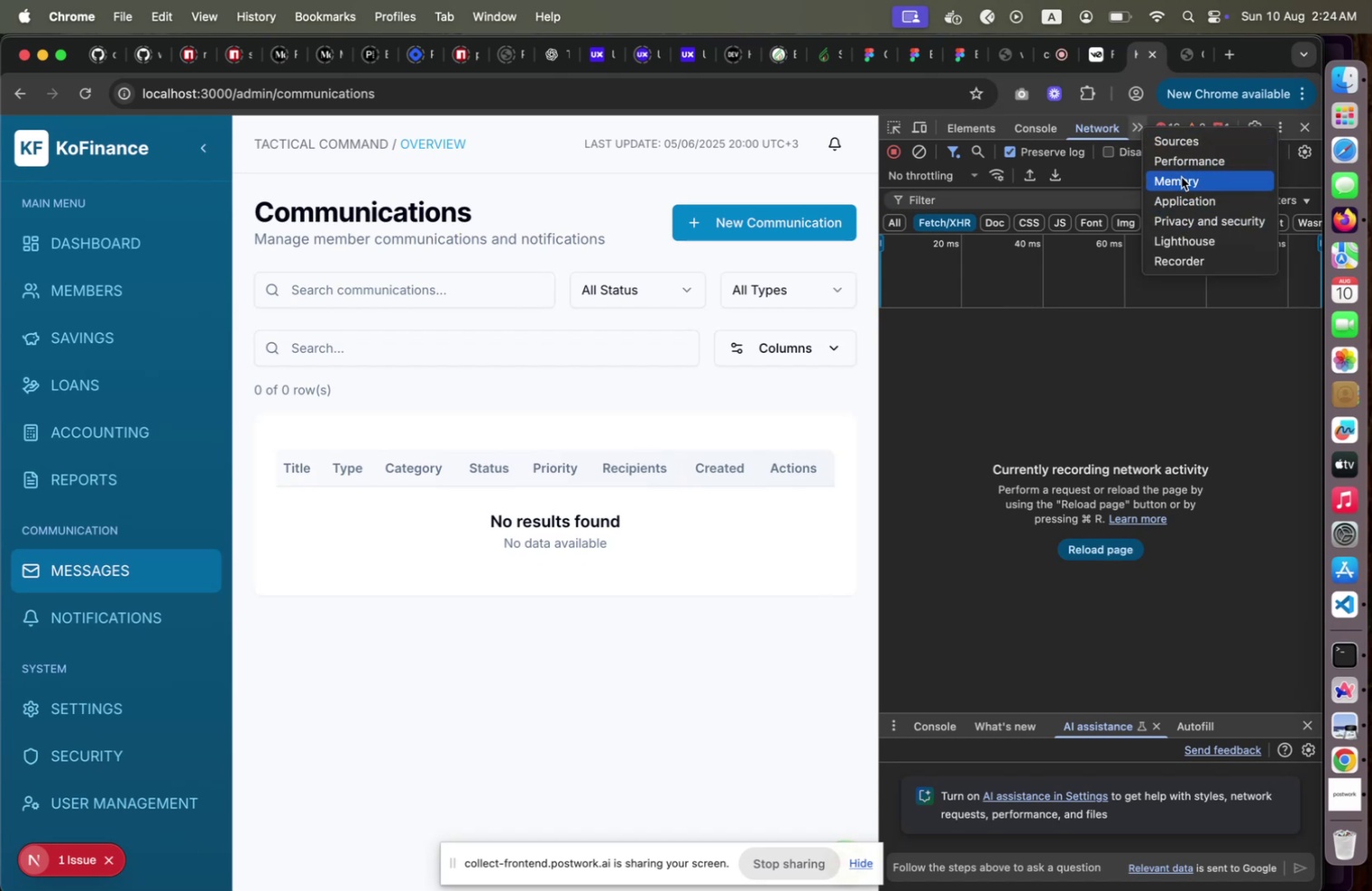 
wait(5.69)
 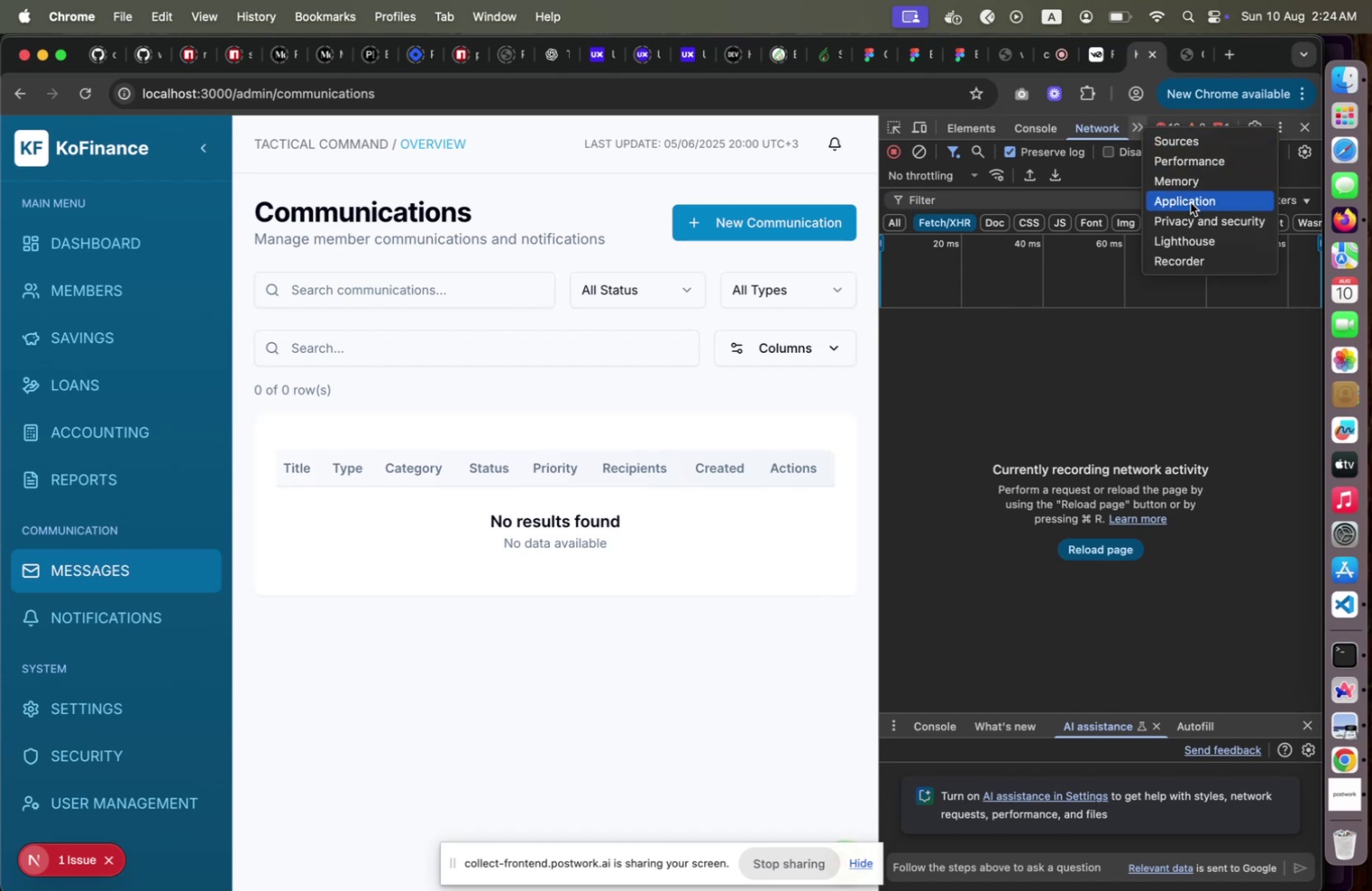 
left_click([473, 93])
 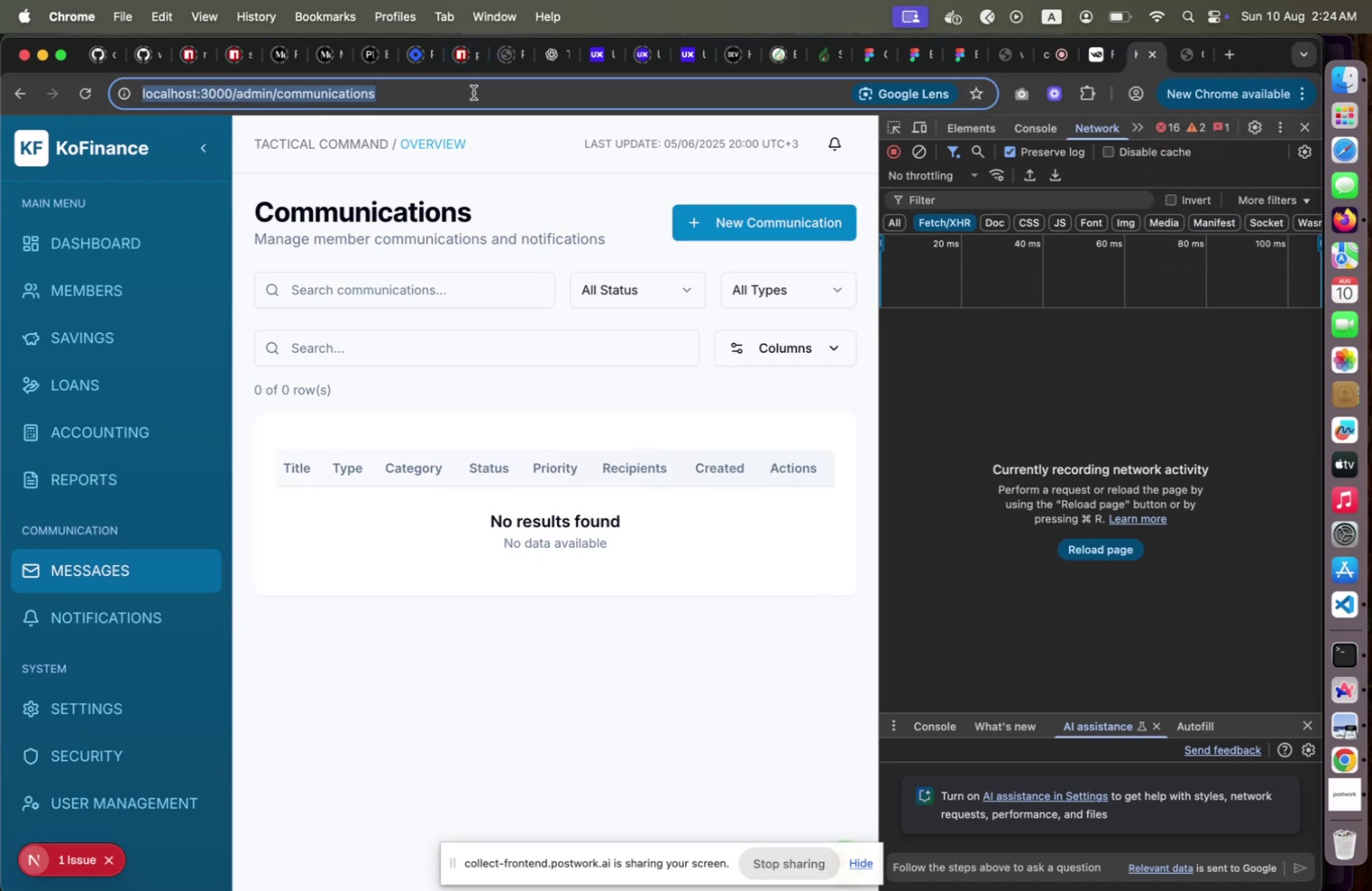 
key(Enter)
 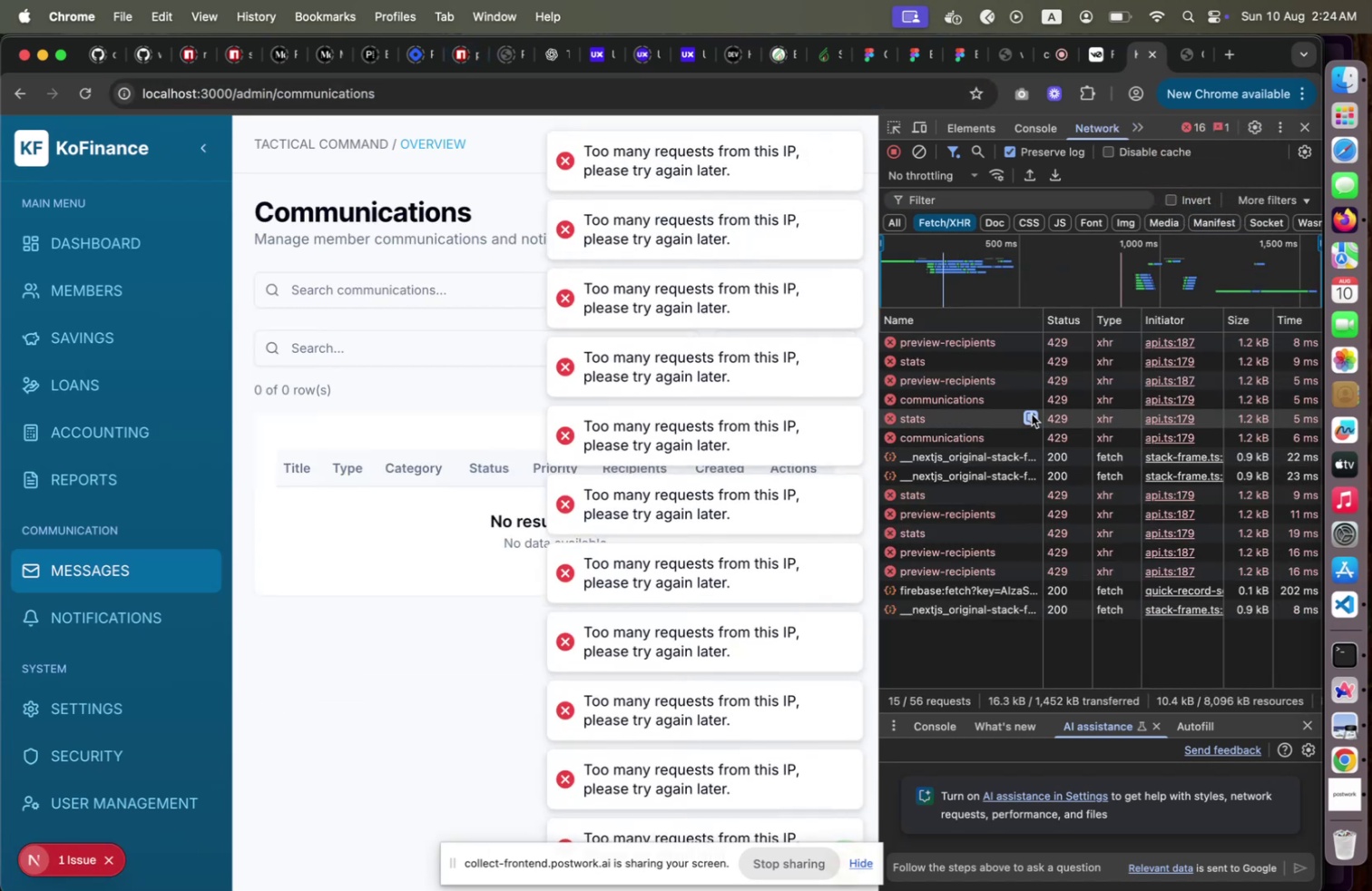 
left_click([965, 342])
 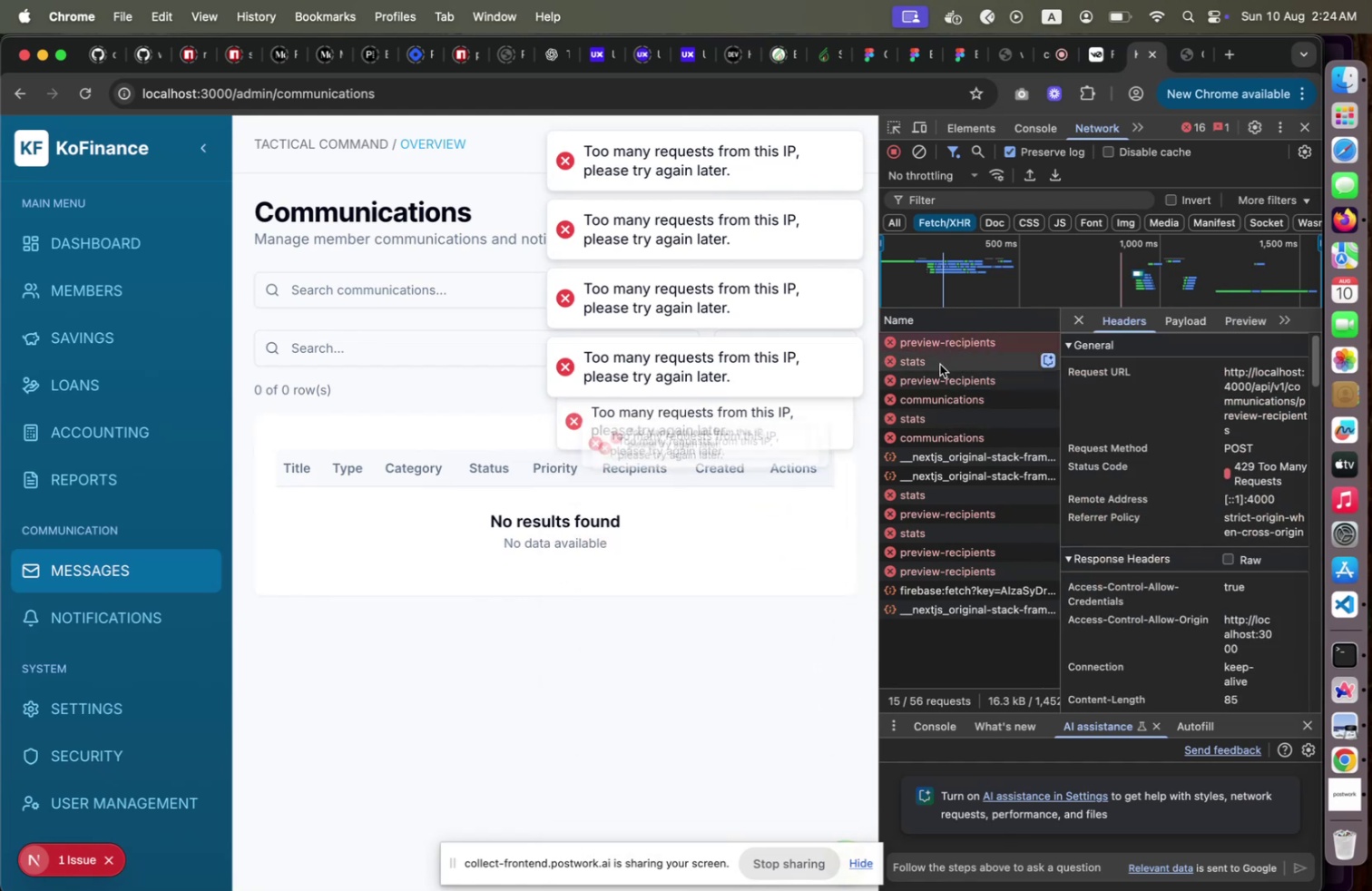 
left_click([940, 364])
 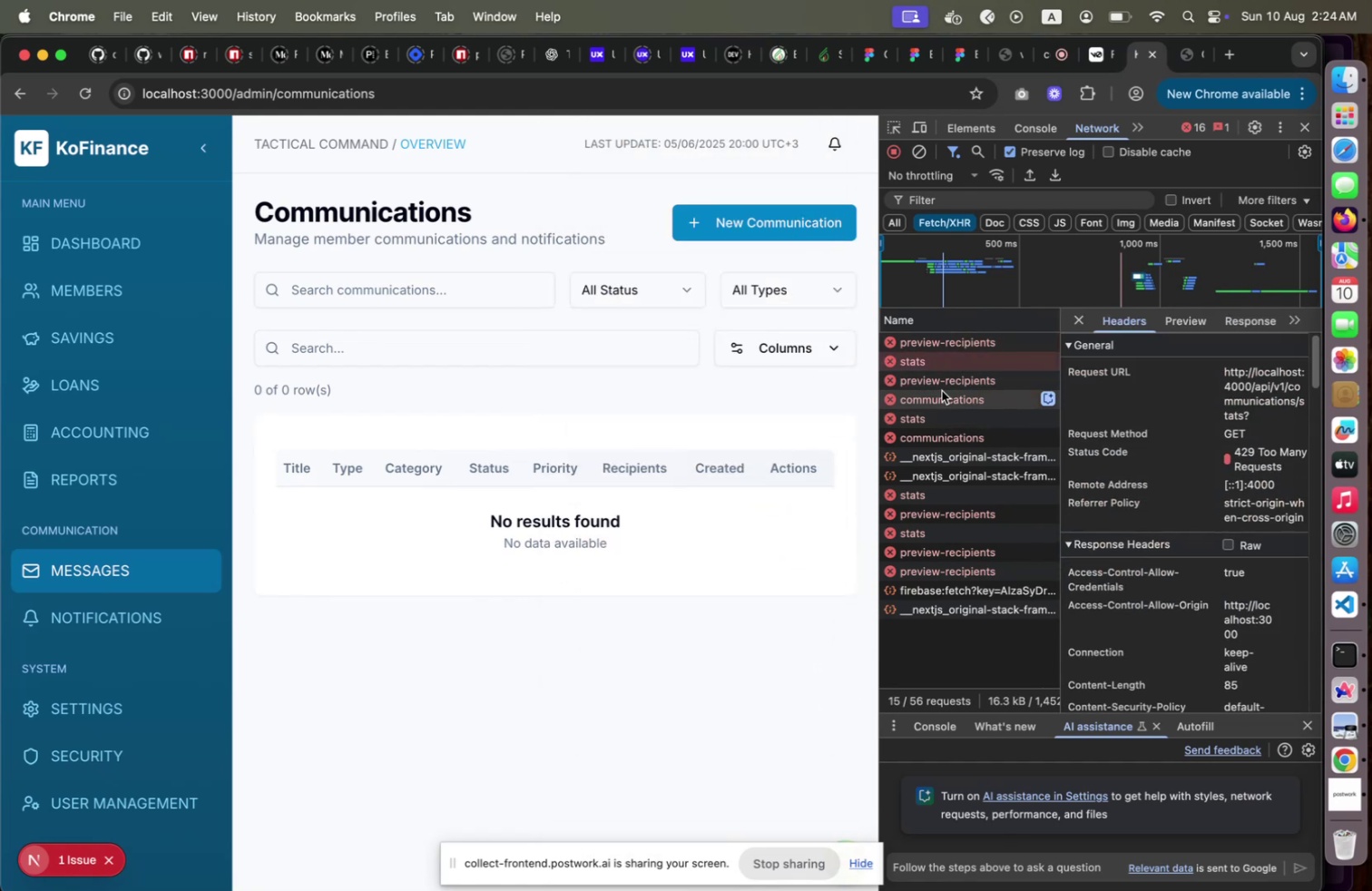 
left_click([942, 390])
 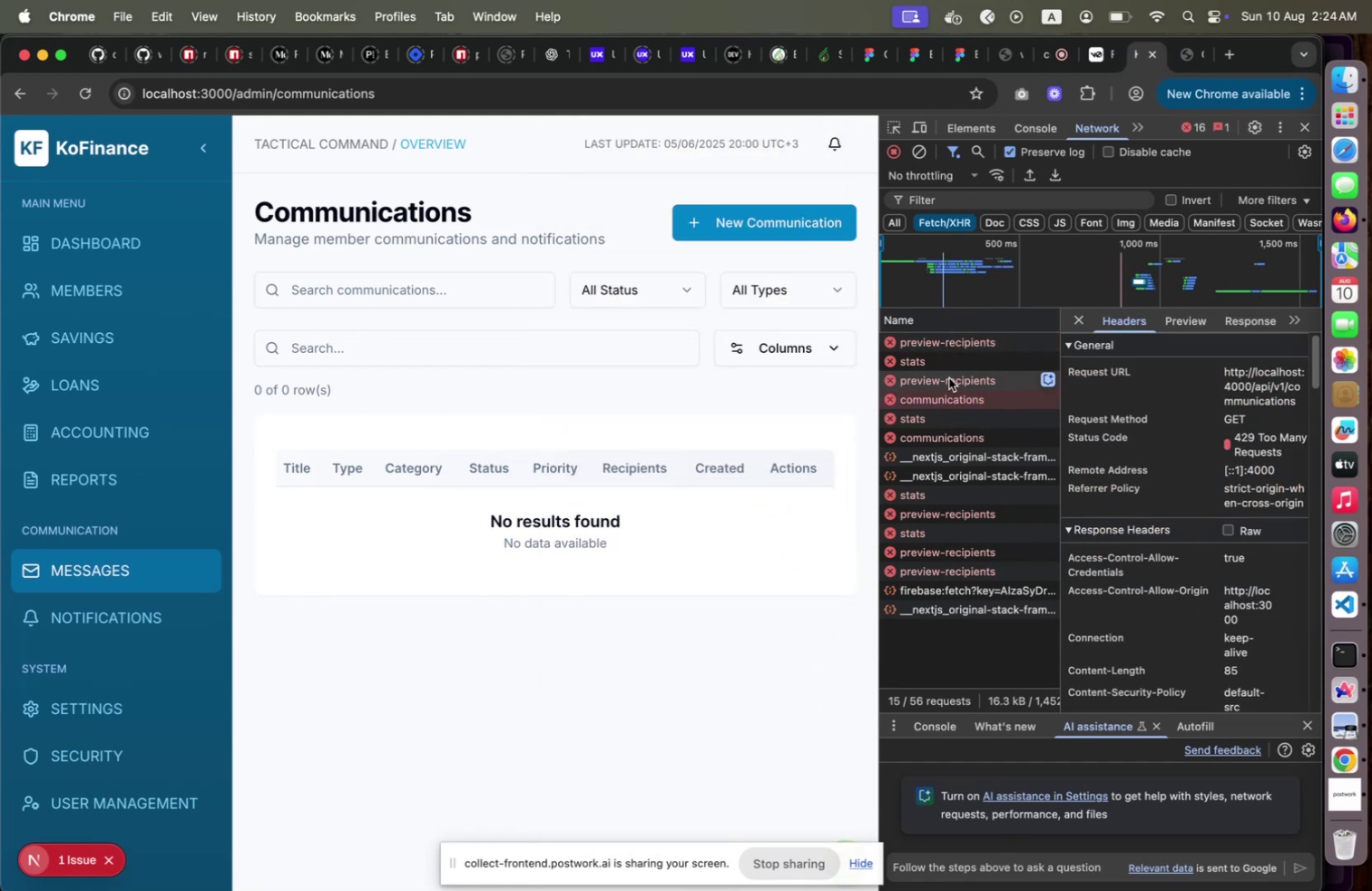 
left_click([949, 377])
 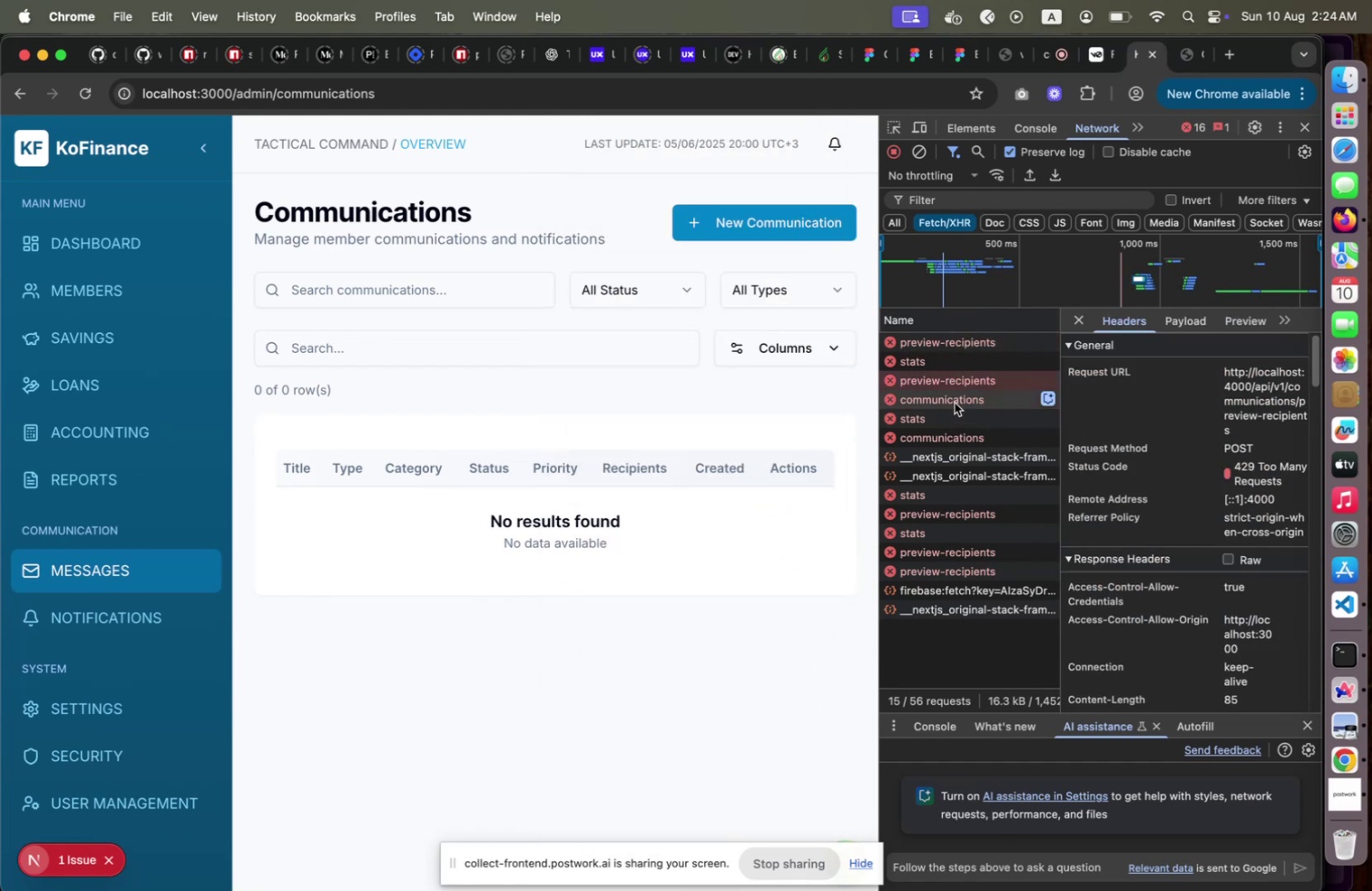 
left_click([955, 402])
 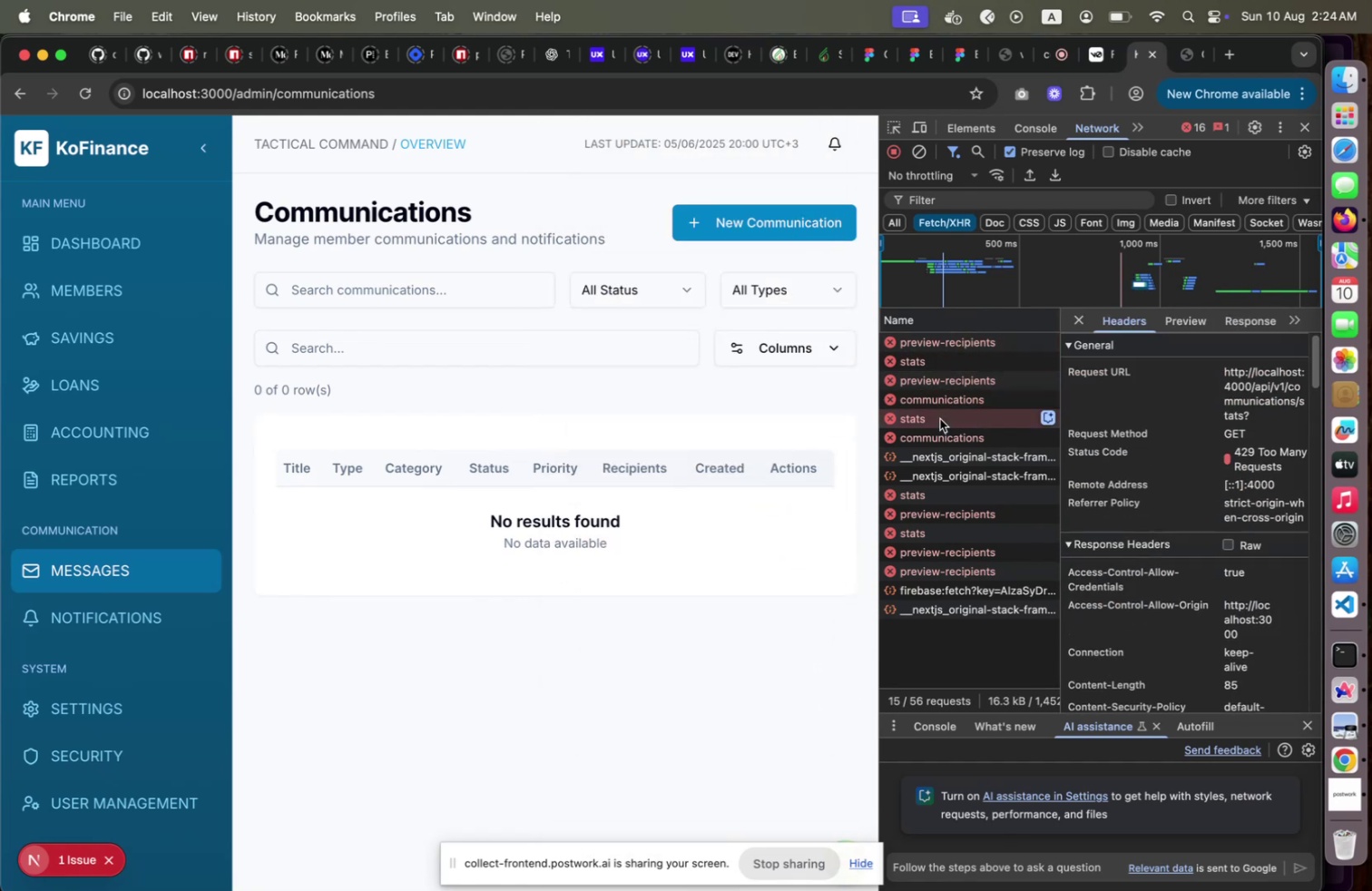 
double_click([940, 418])
 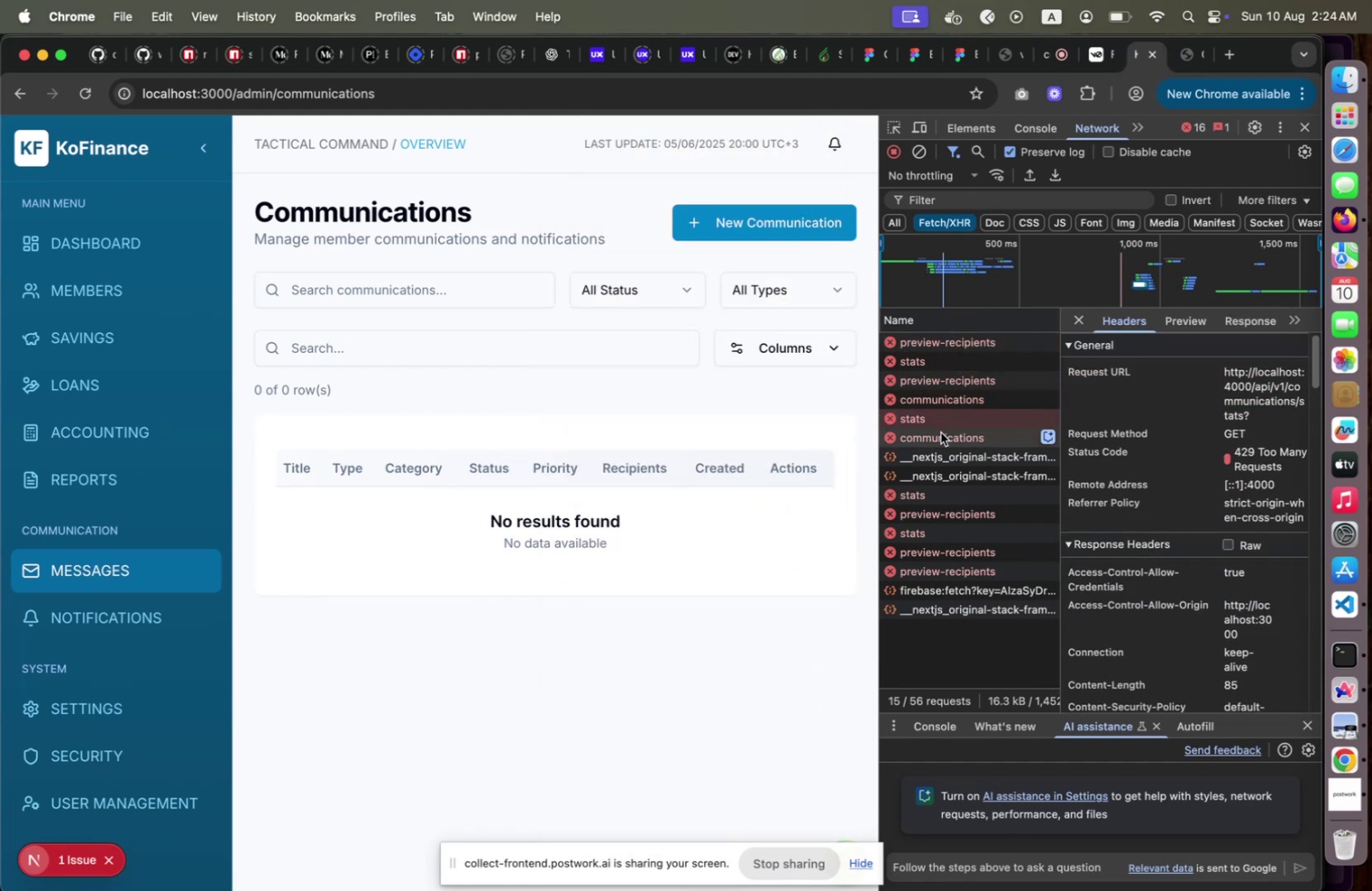 
left_click([941, 432])
 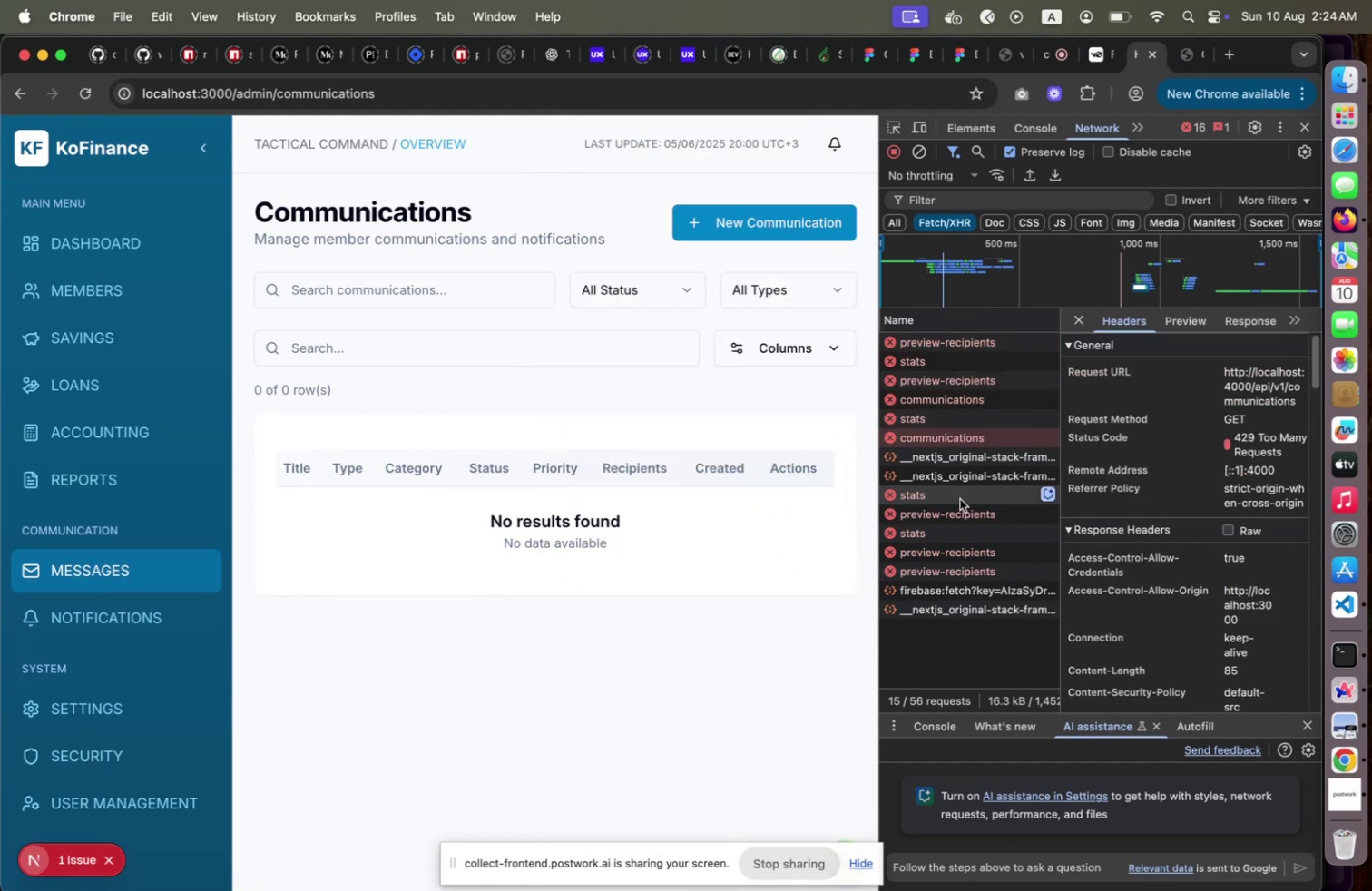 
left_click([960, 498])
 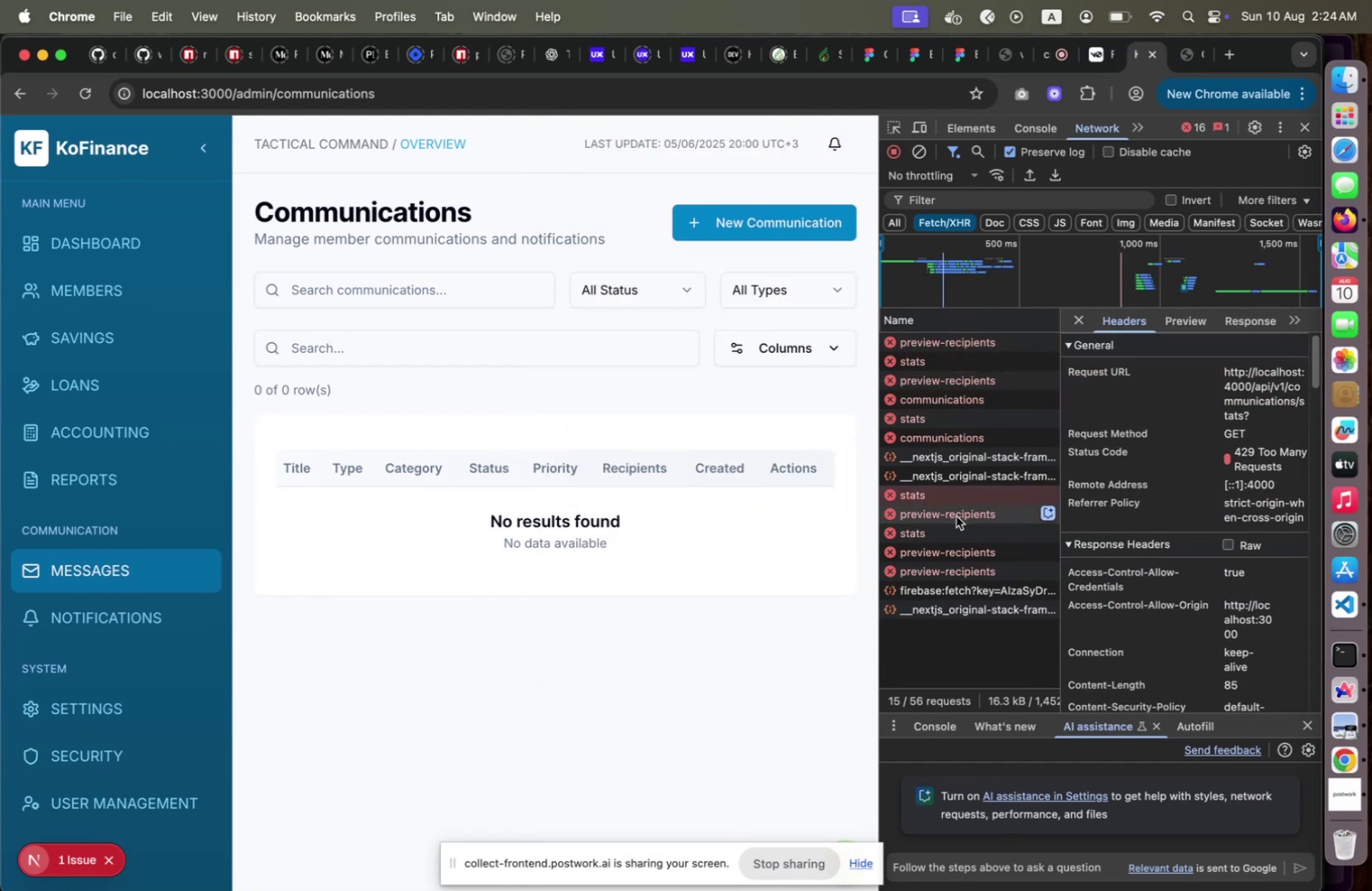 
left_click([956, 515])
 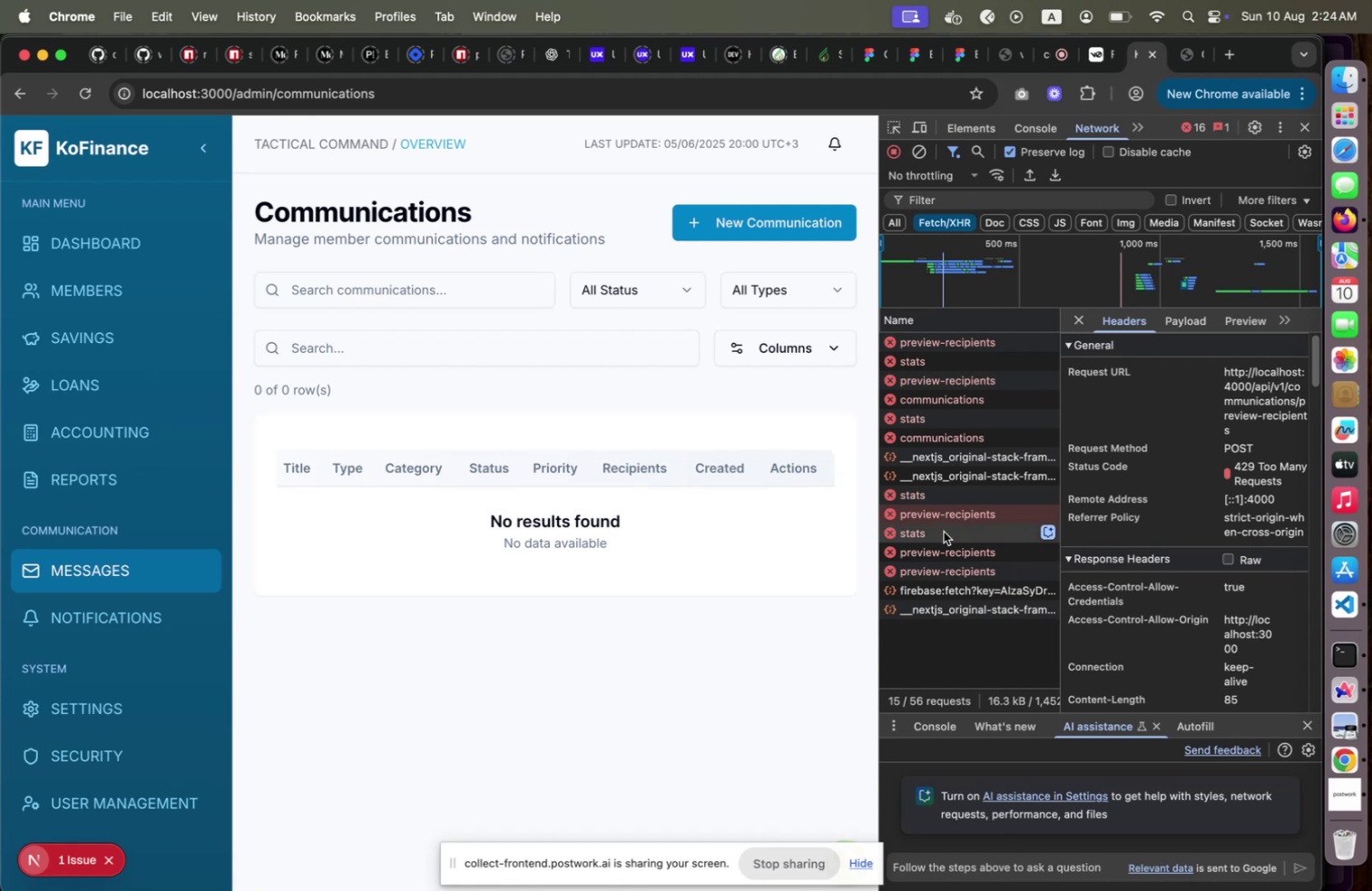 
left_click([944, 531])
 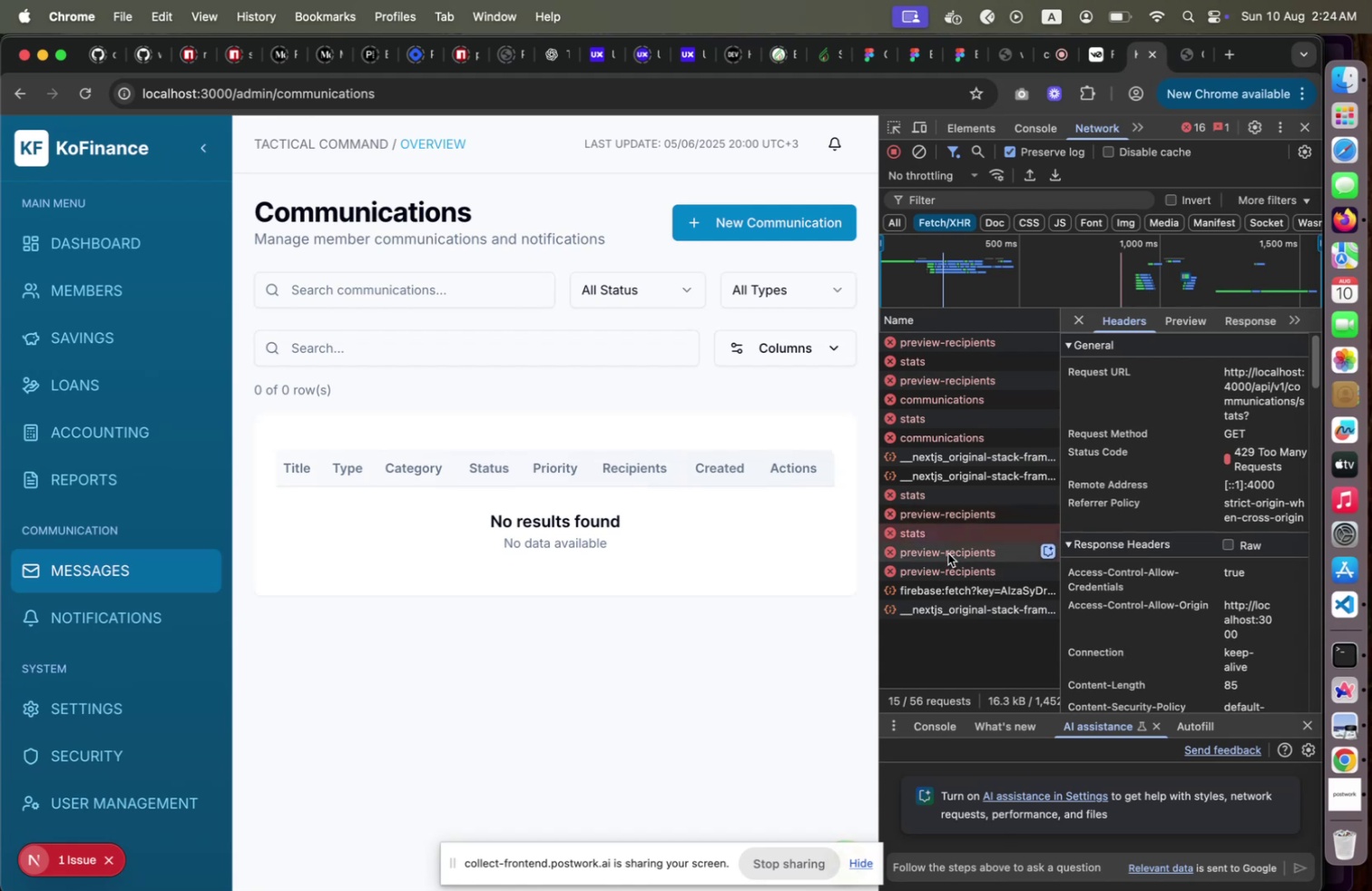 
left_click([947, 553])
 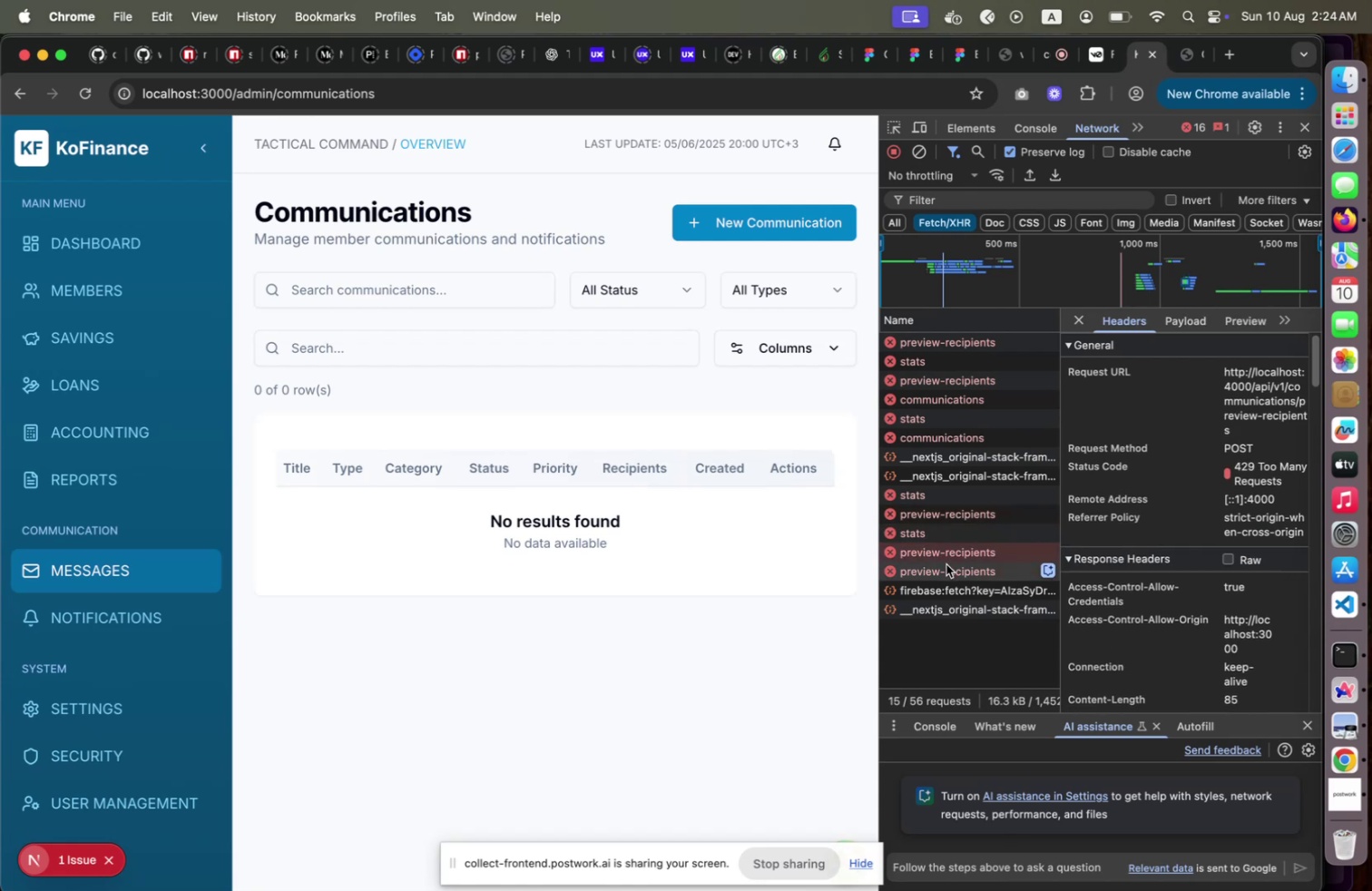 
left_click([946, 563])
 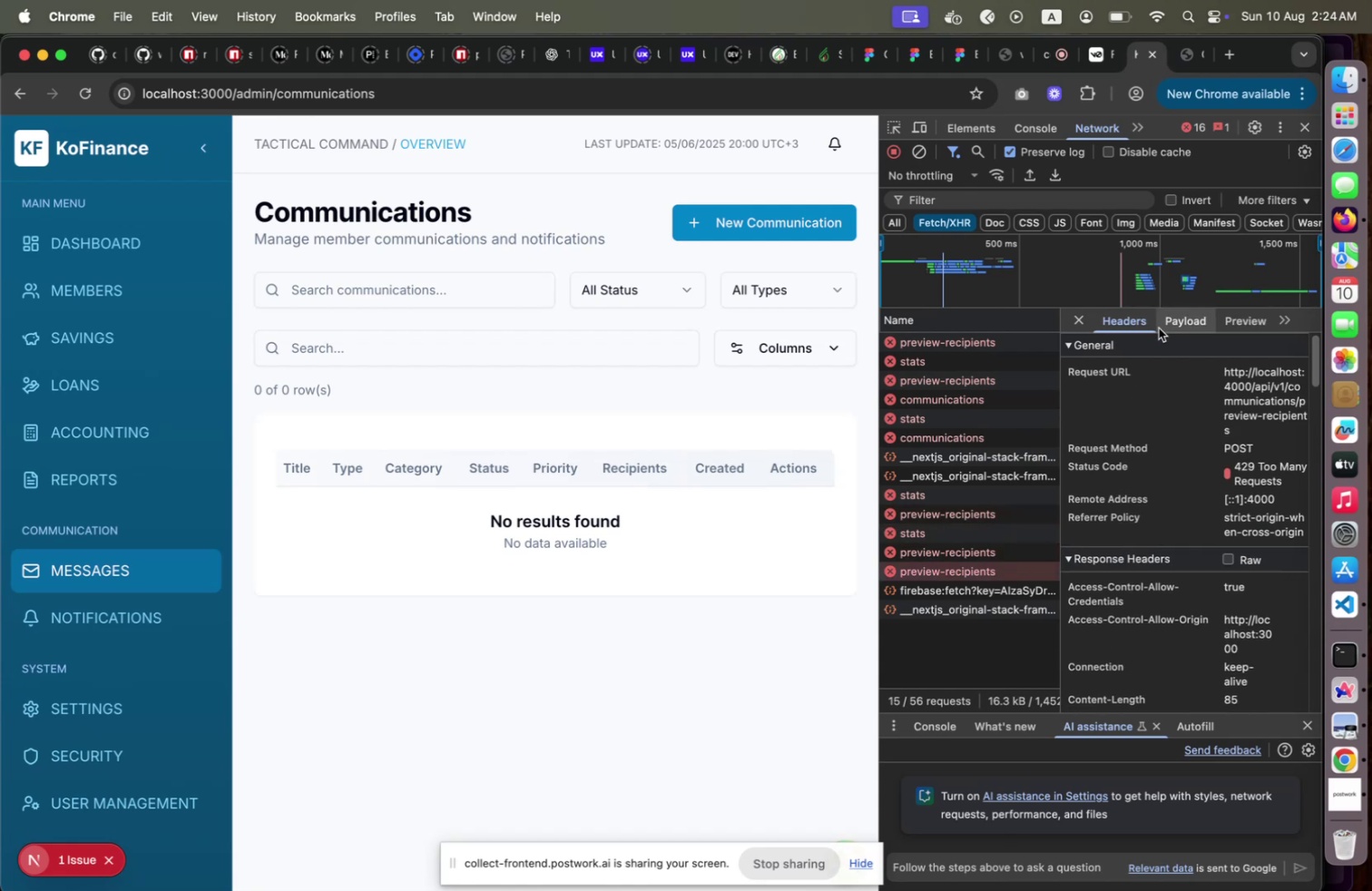 
left_click([995, 340])
 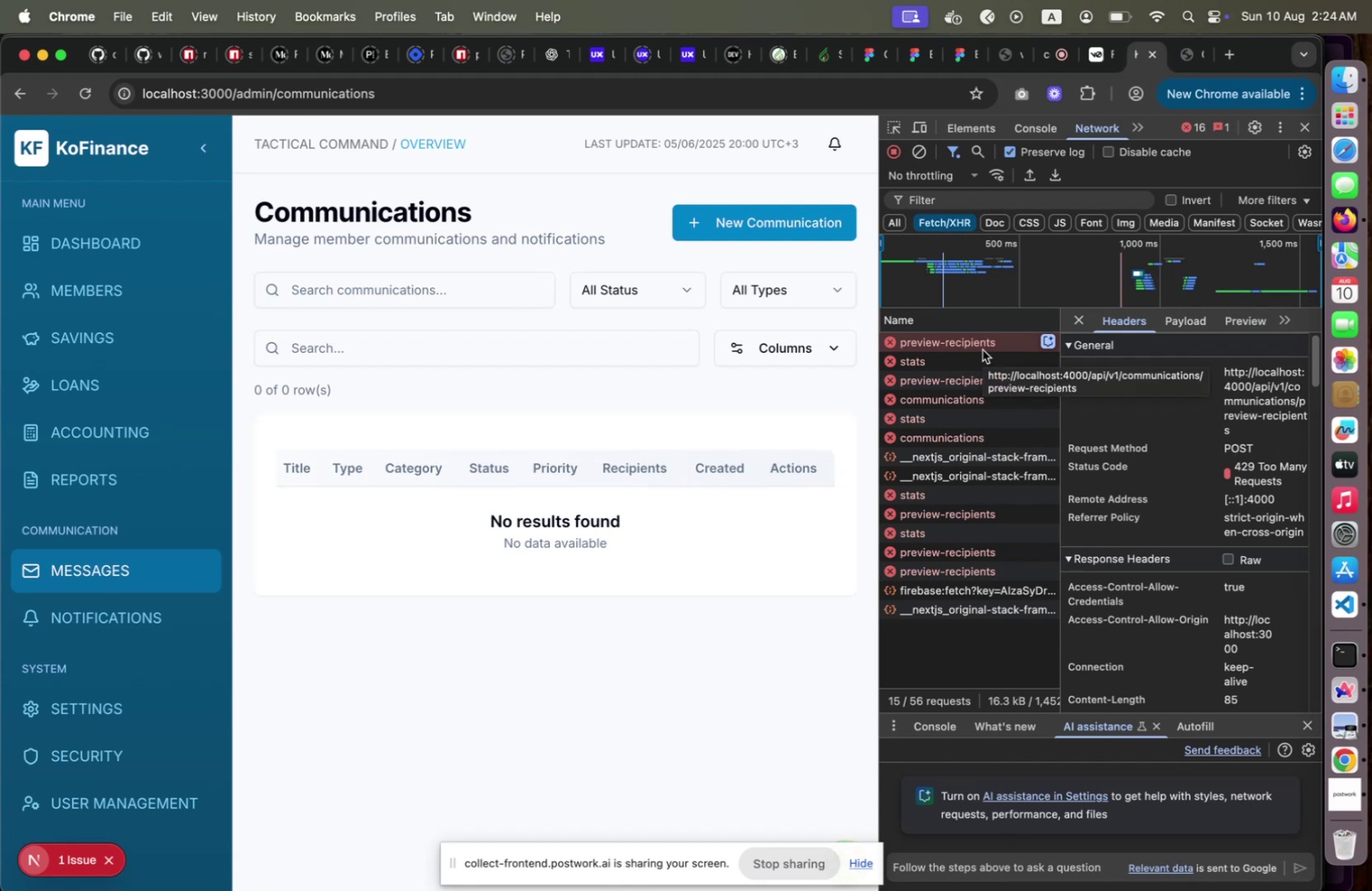 
wait(8.26)
 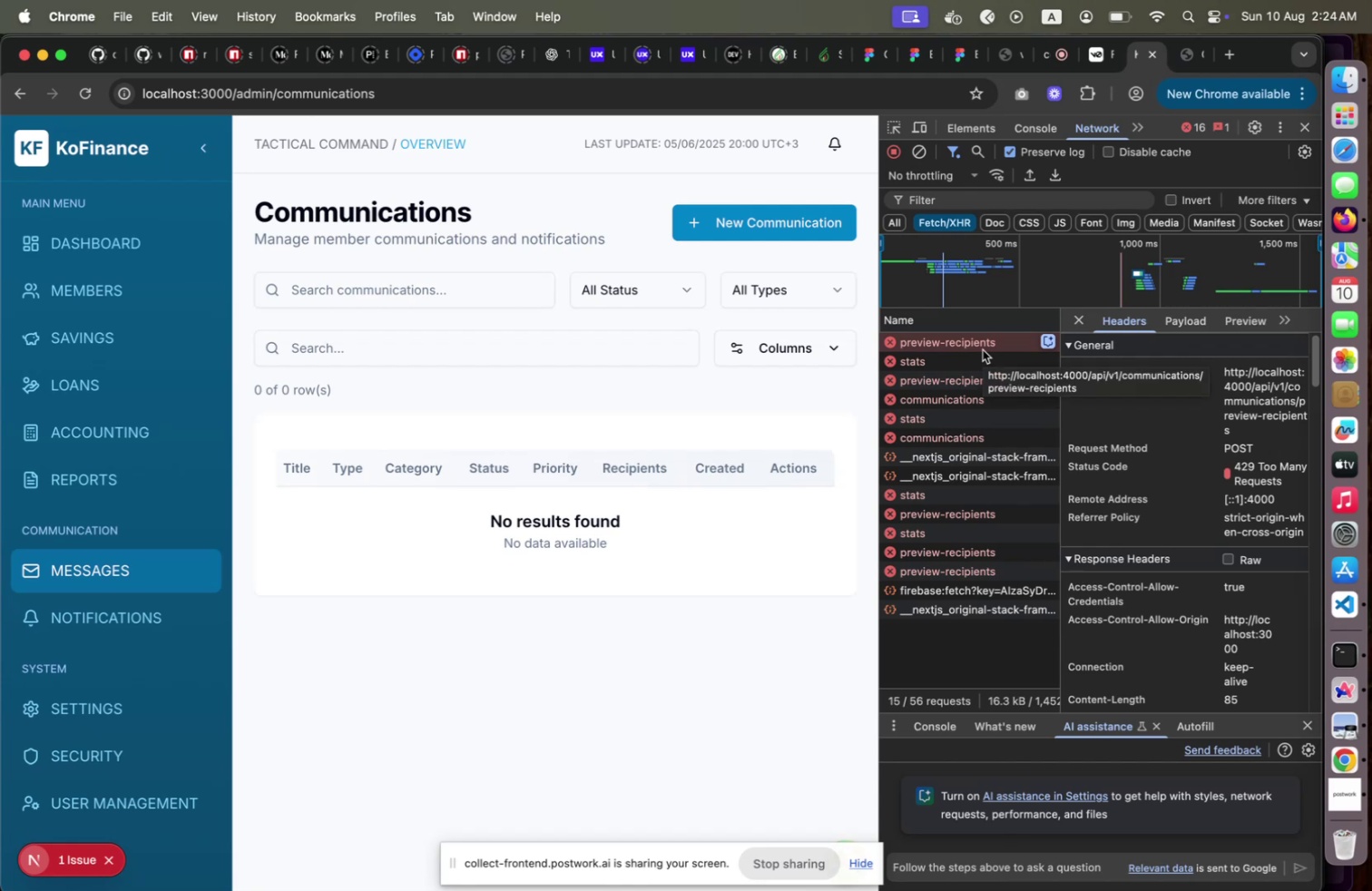 
left_click([1301, 129])
 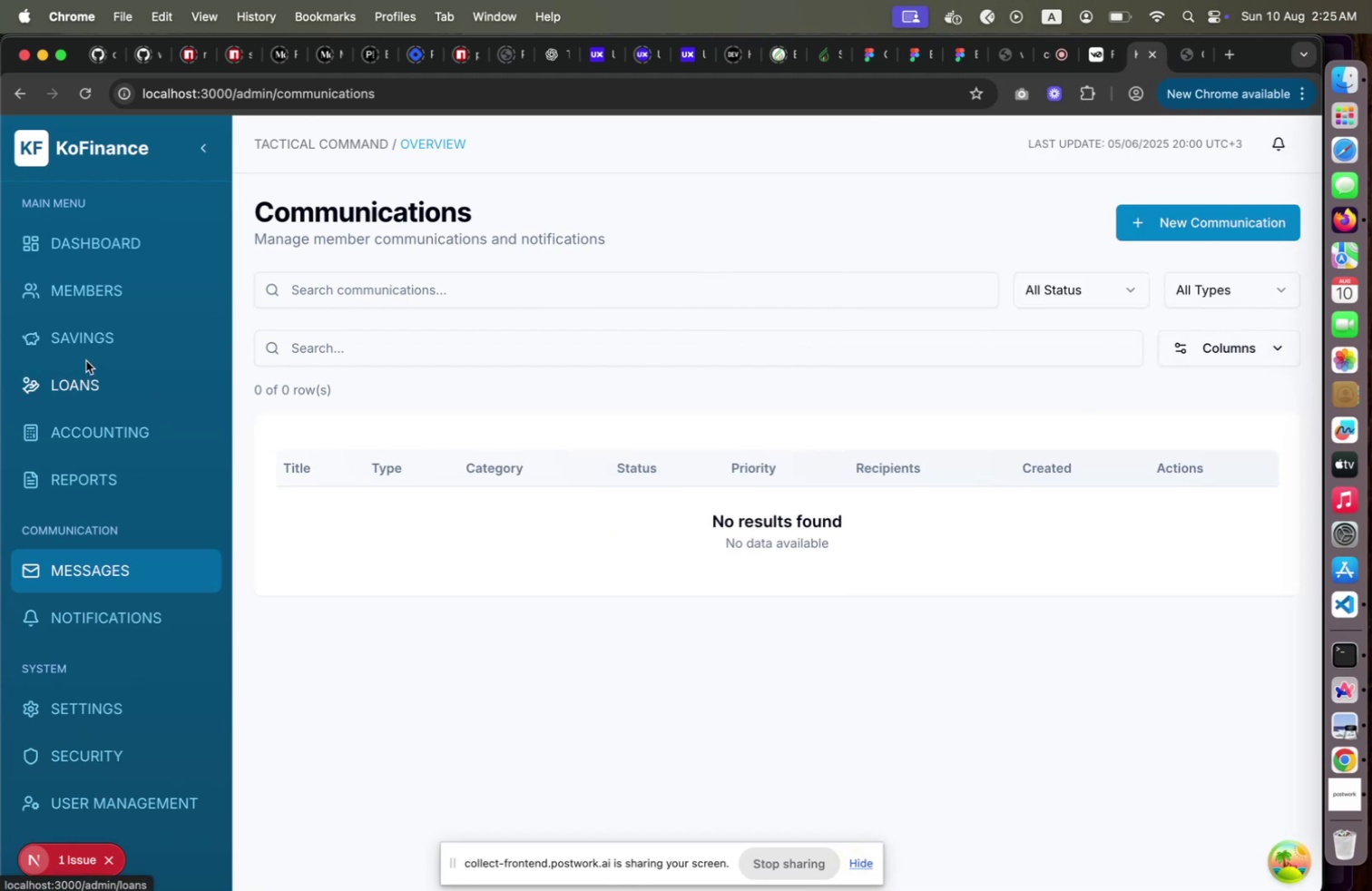 
left_click([112, 298])
 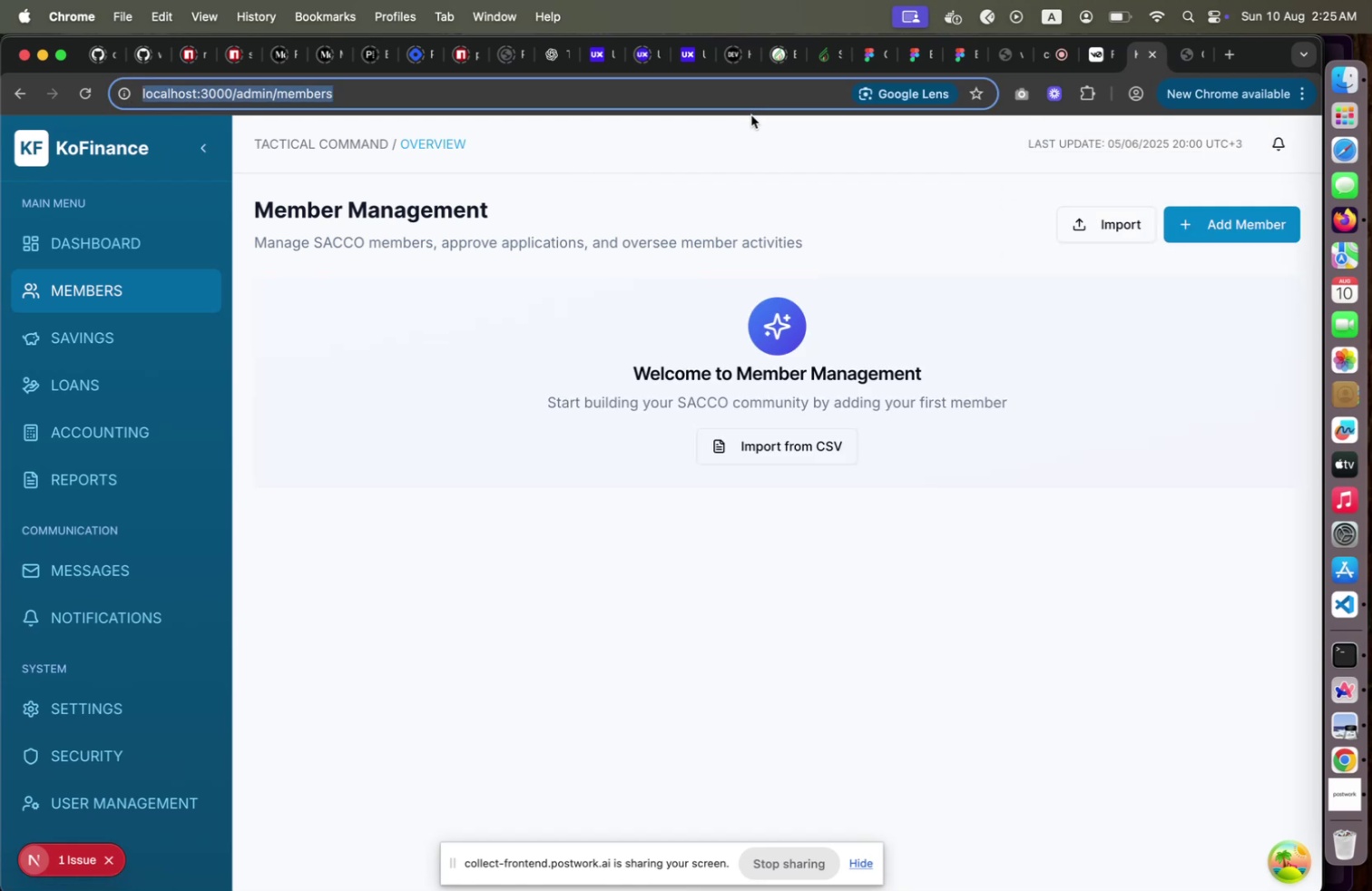 
wait(14.64)
 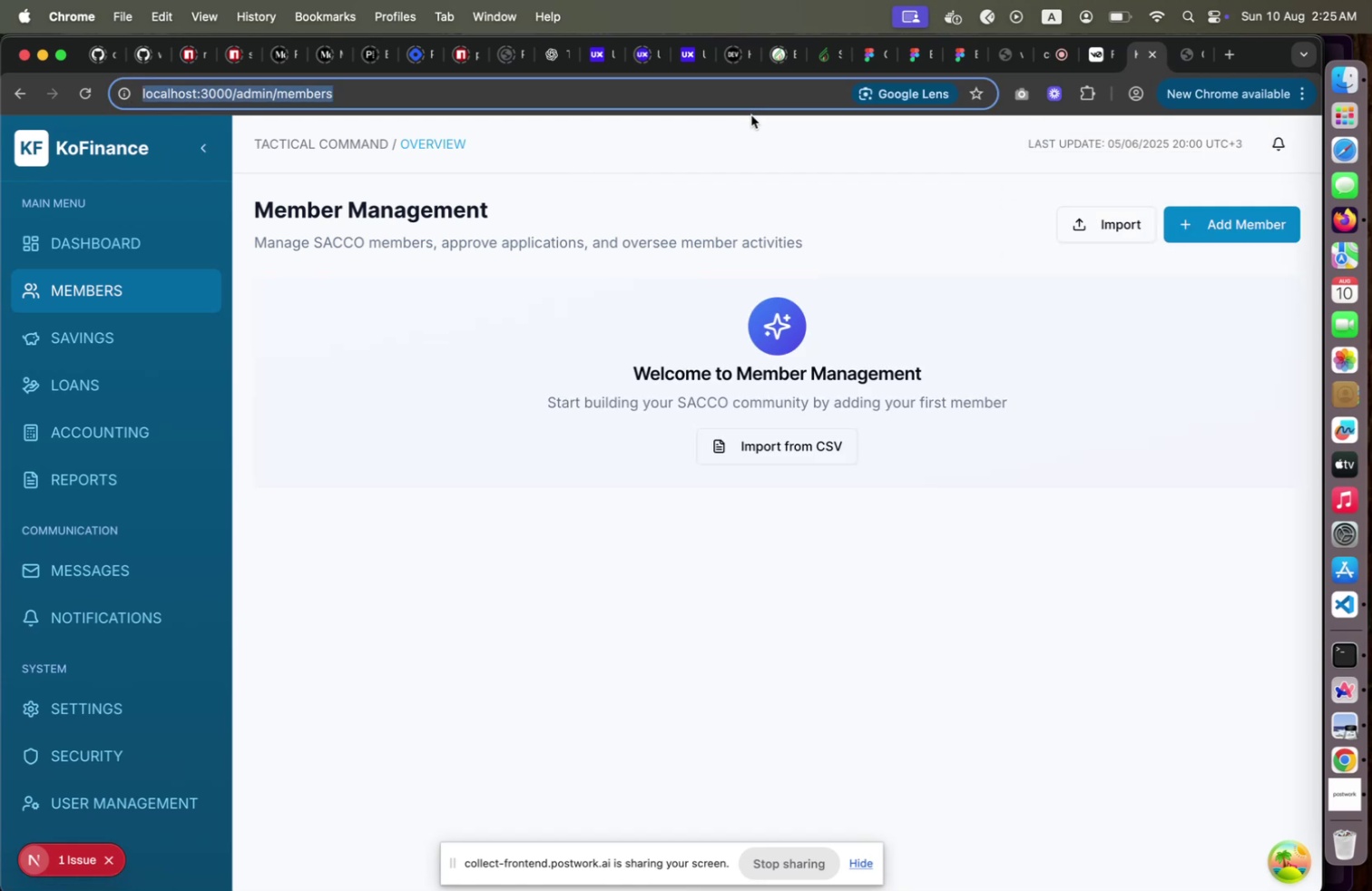 
left_click([801, 448])
 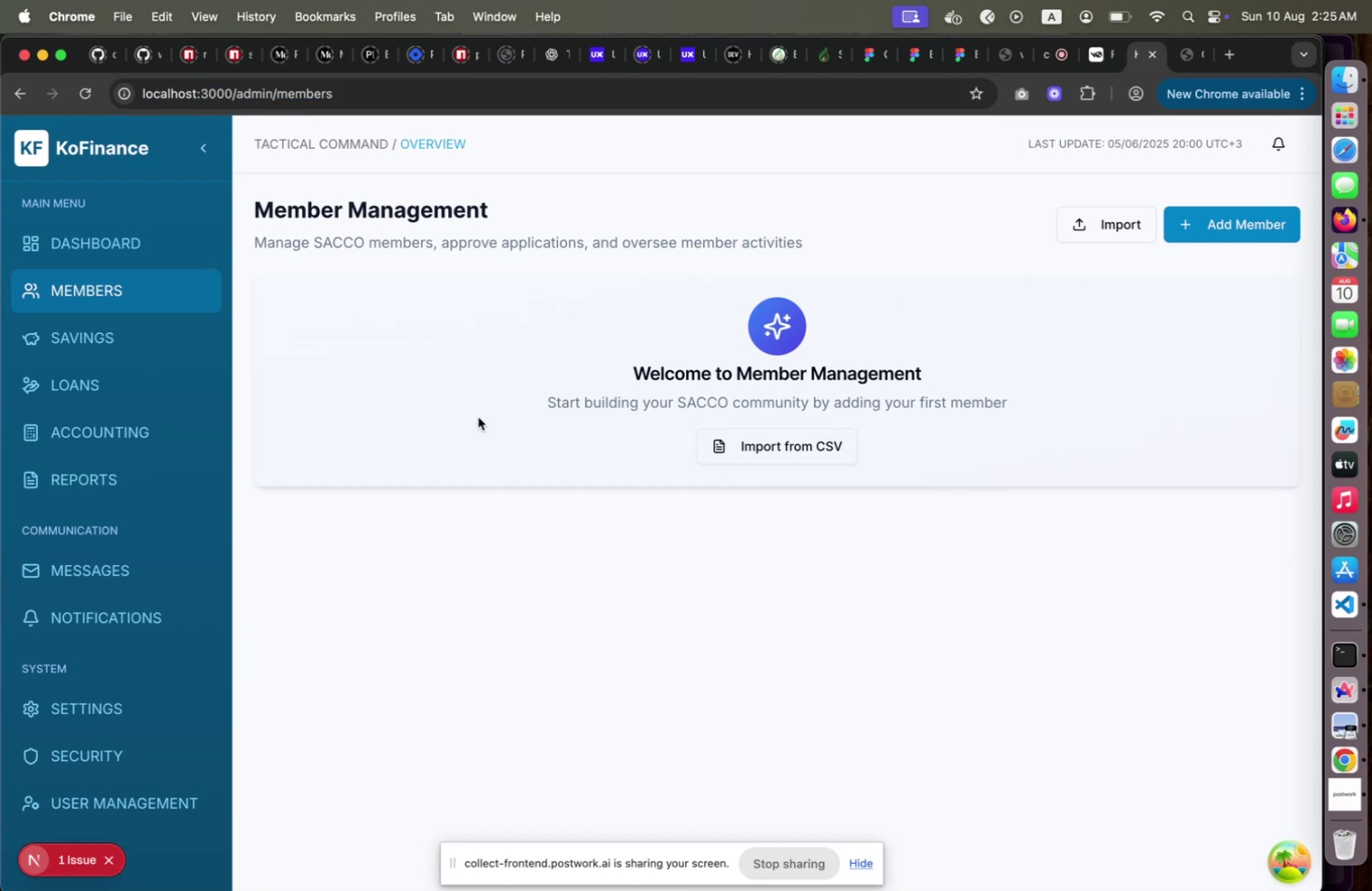 
wait(10.76)
 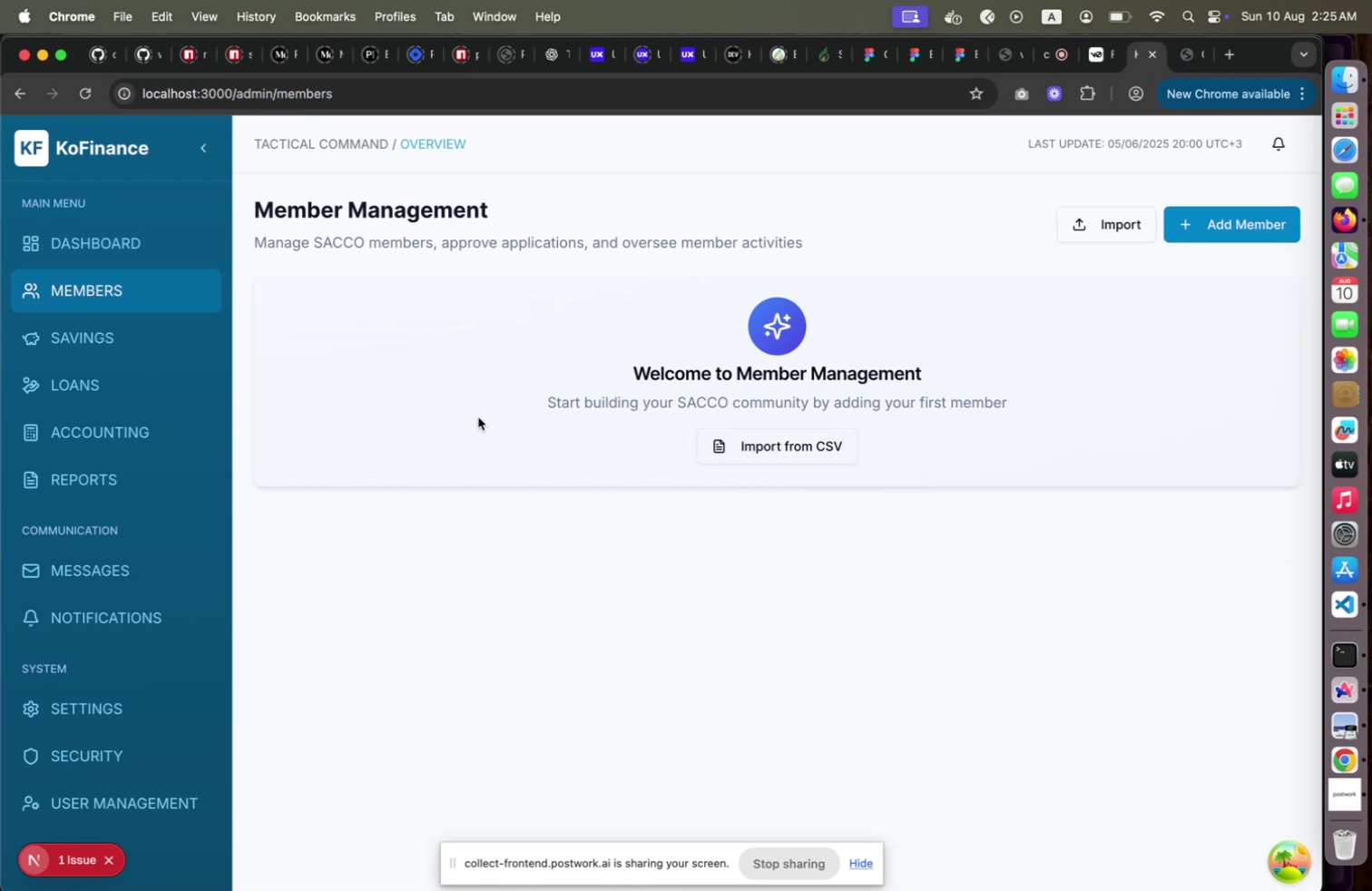 
left_click([1129, 225])
 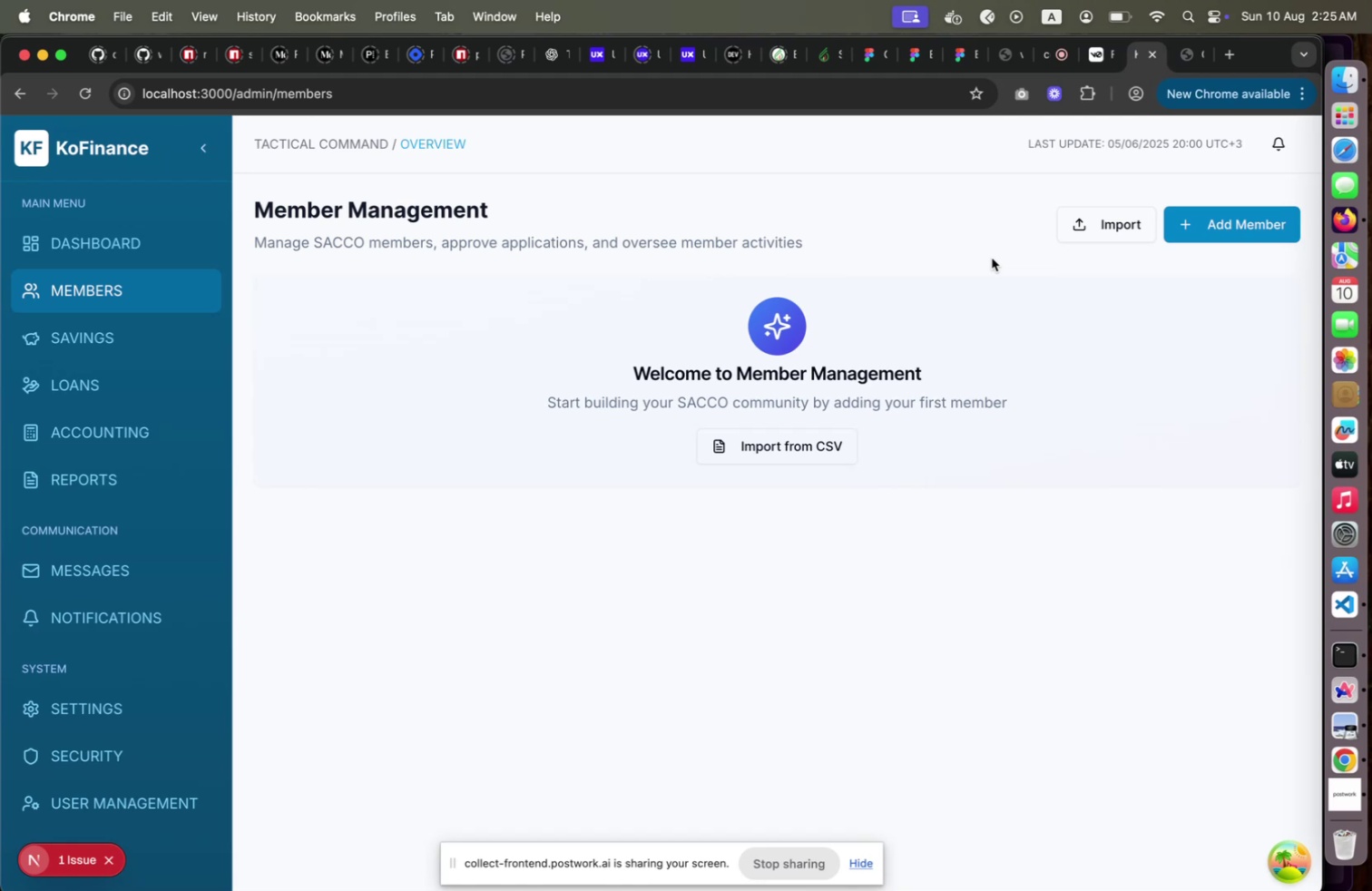 